 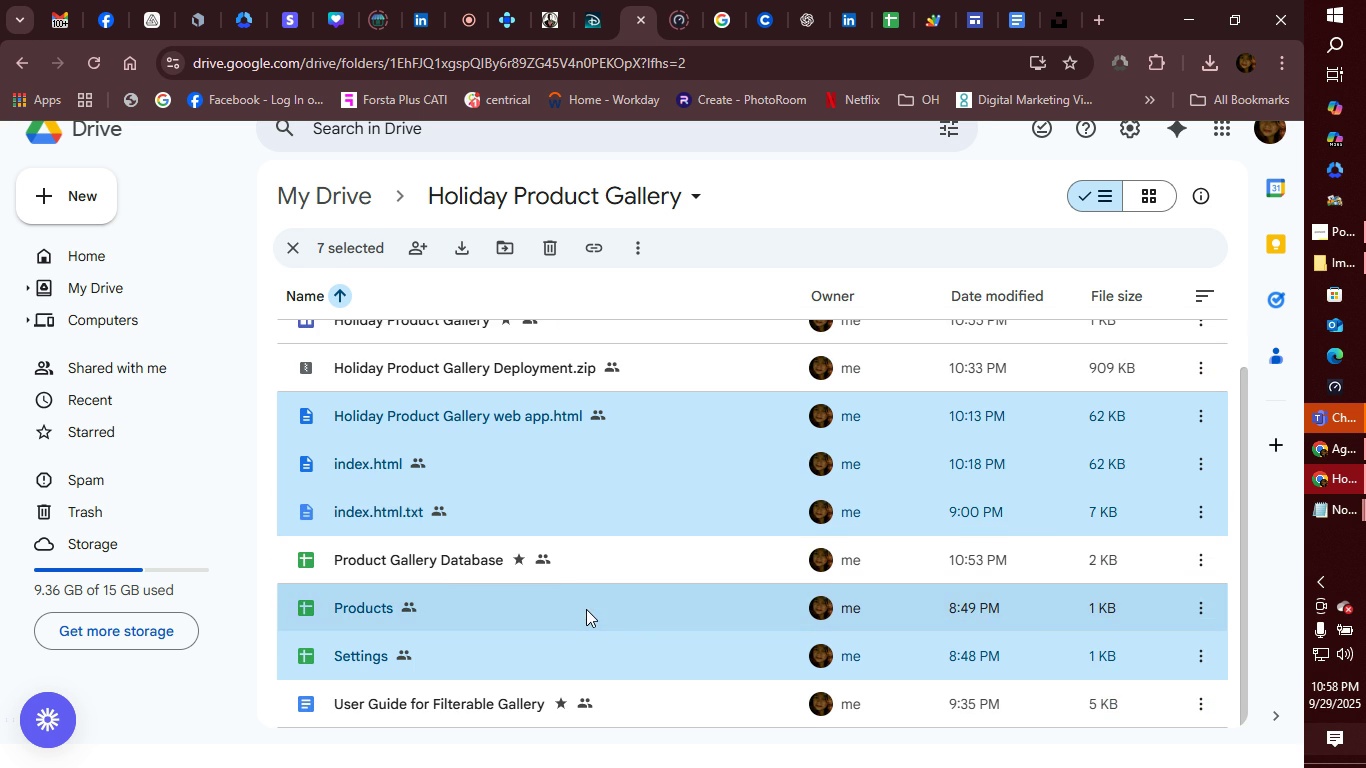 
scroll: coordinate [586, 609], scroll_direction: up, amount: 1.0
 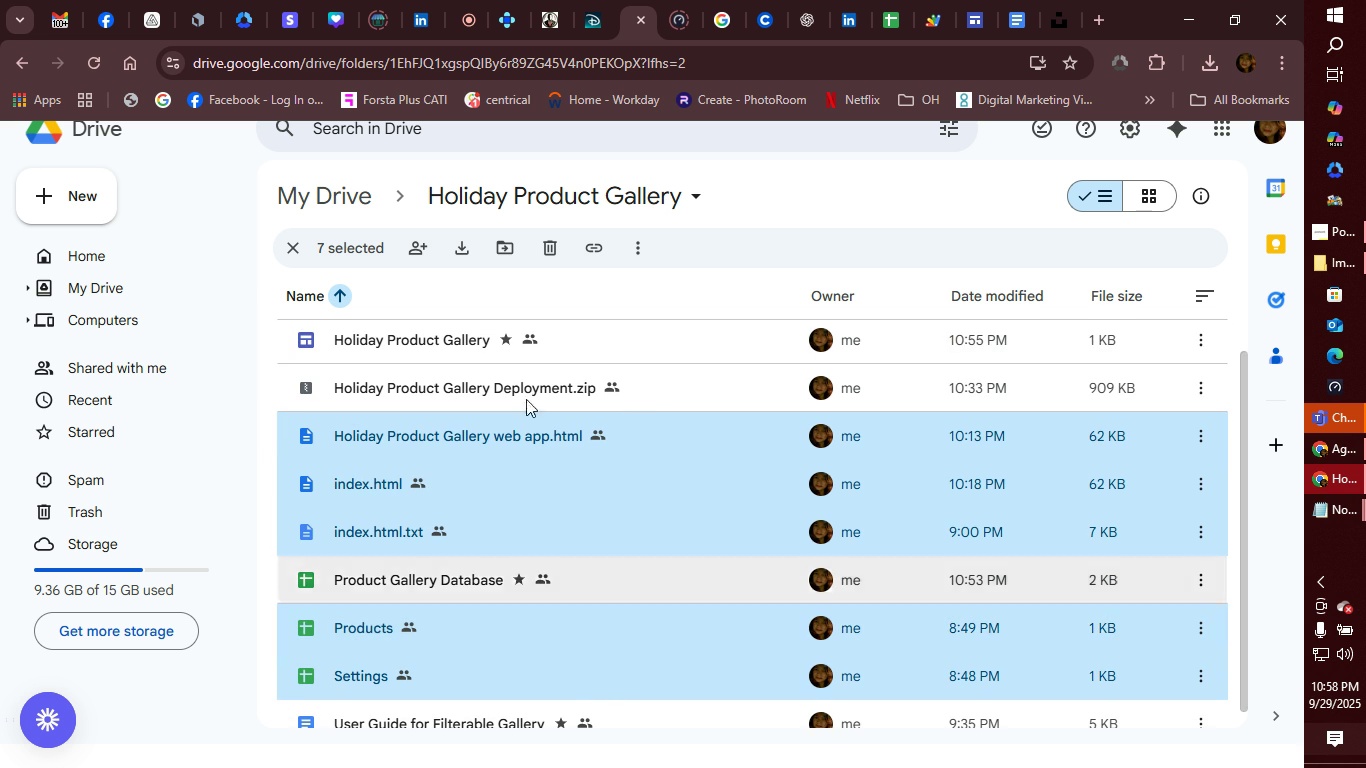 
left_click([541, 243])
 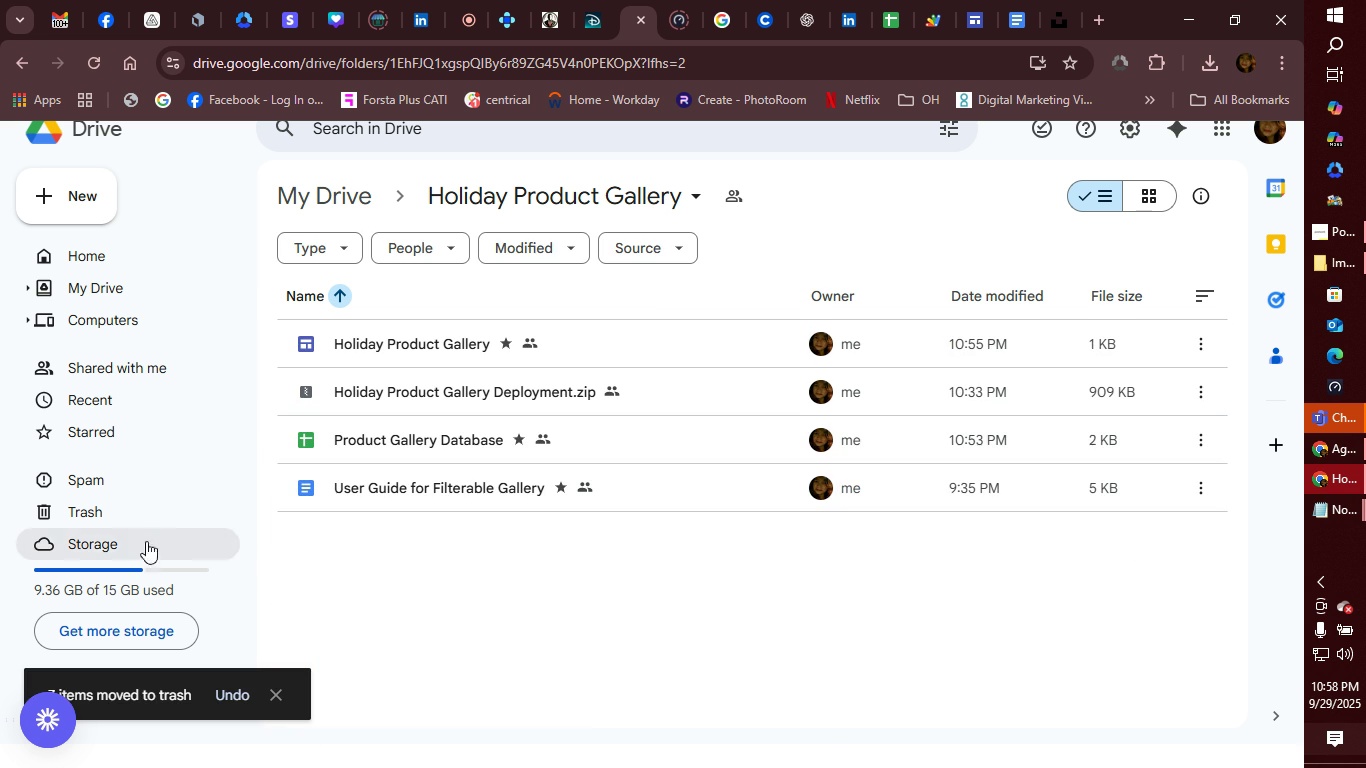 
left_click([87, 520])
 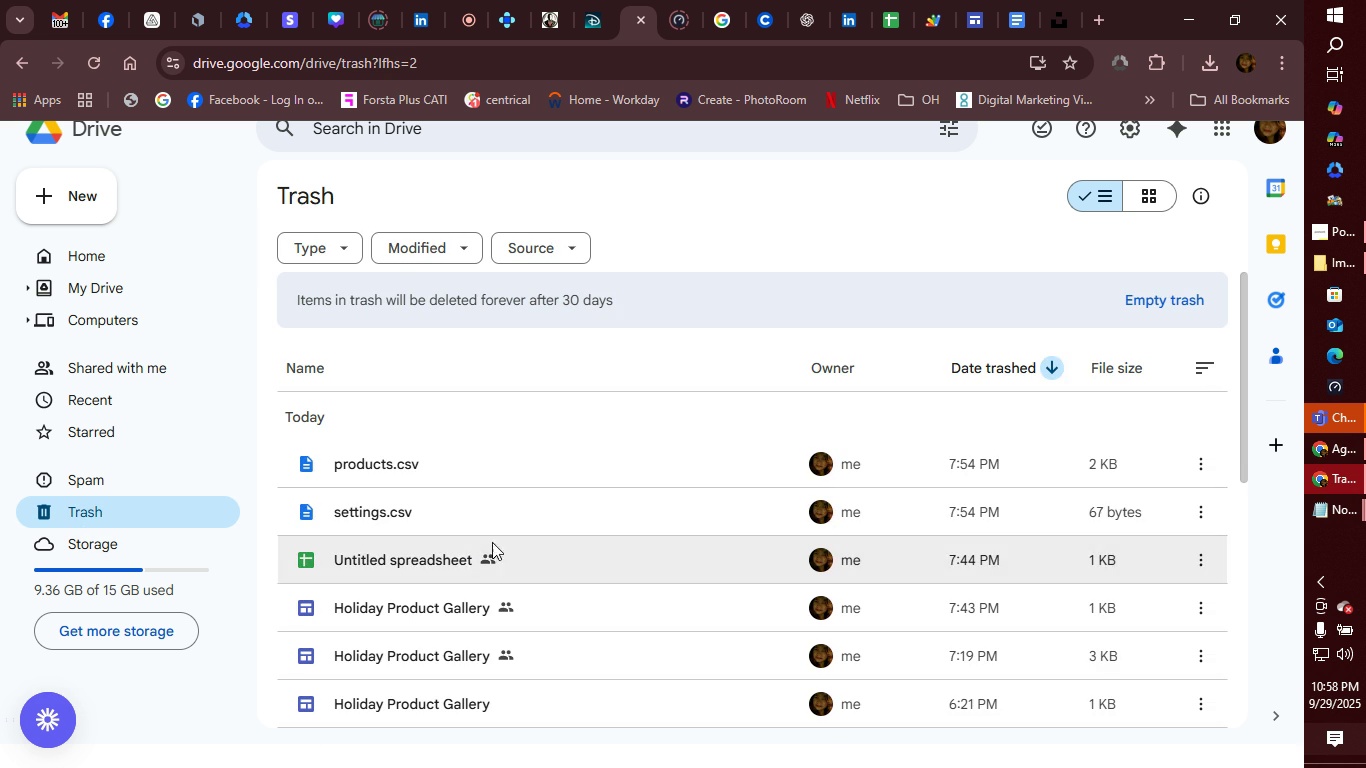 
left_click([1160, 290])
 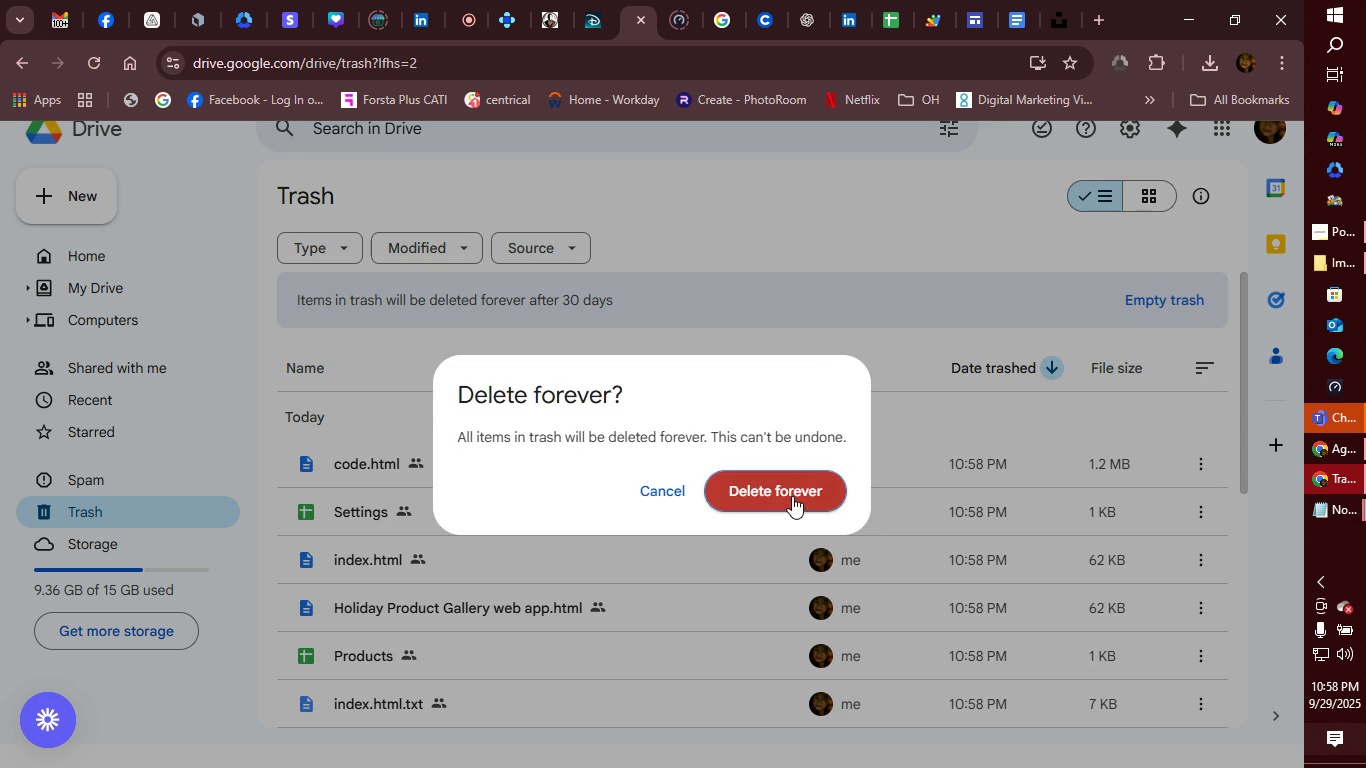 
left_click([794, 487])
 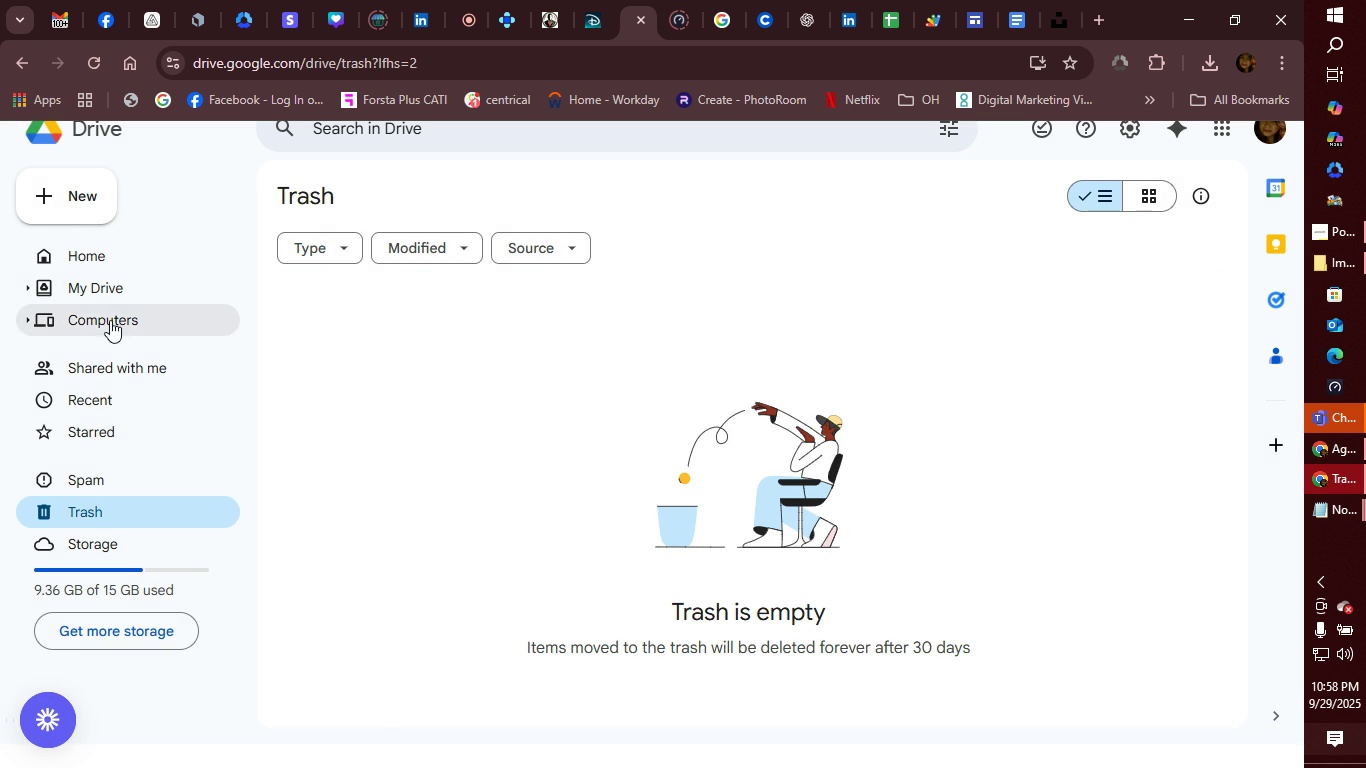 
left_click([98, 265])
 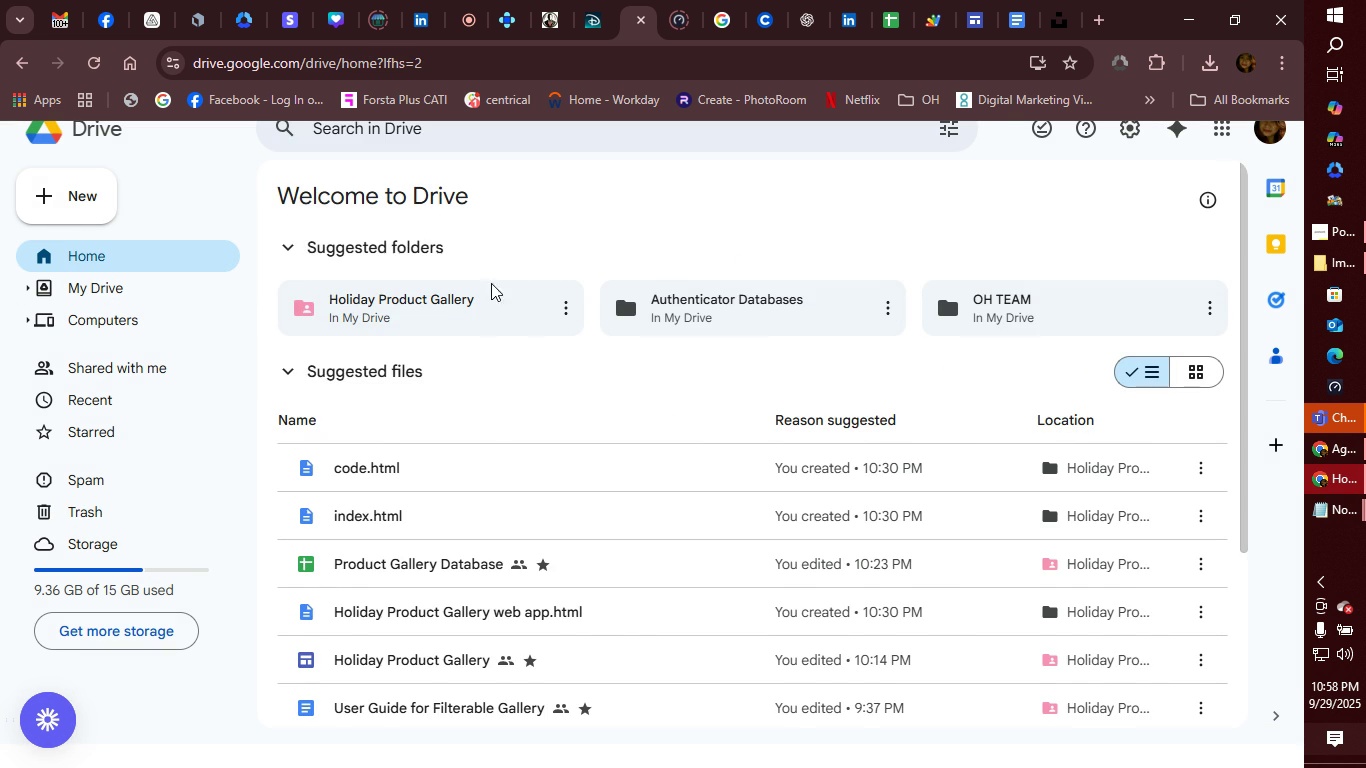 
double_click([461, 317])
 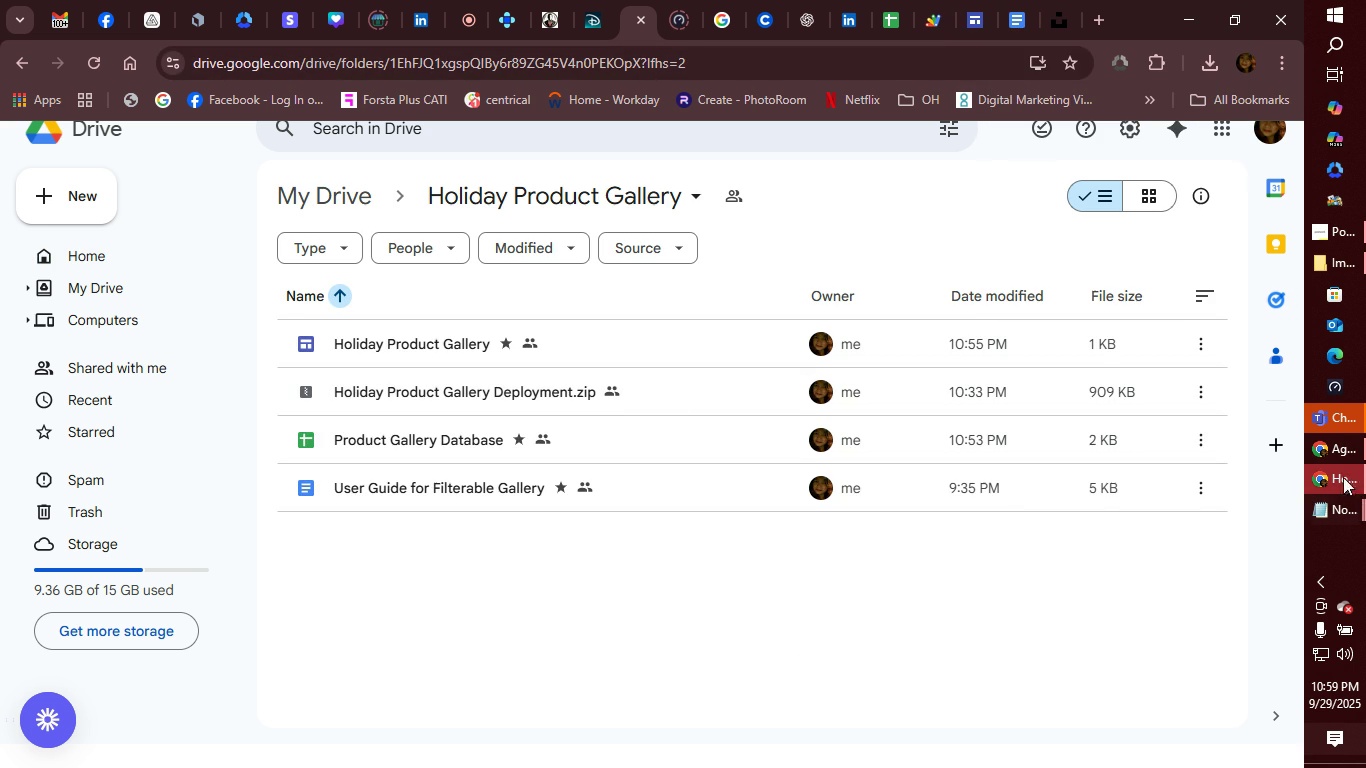 
wait(7.27)
 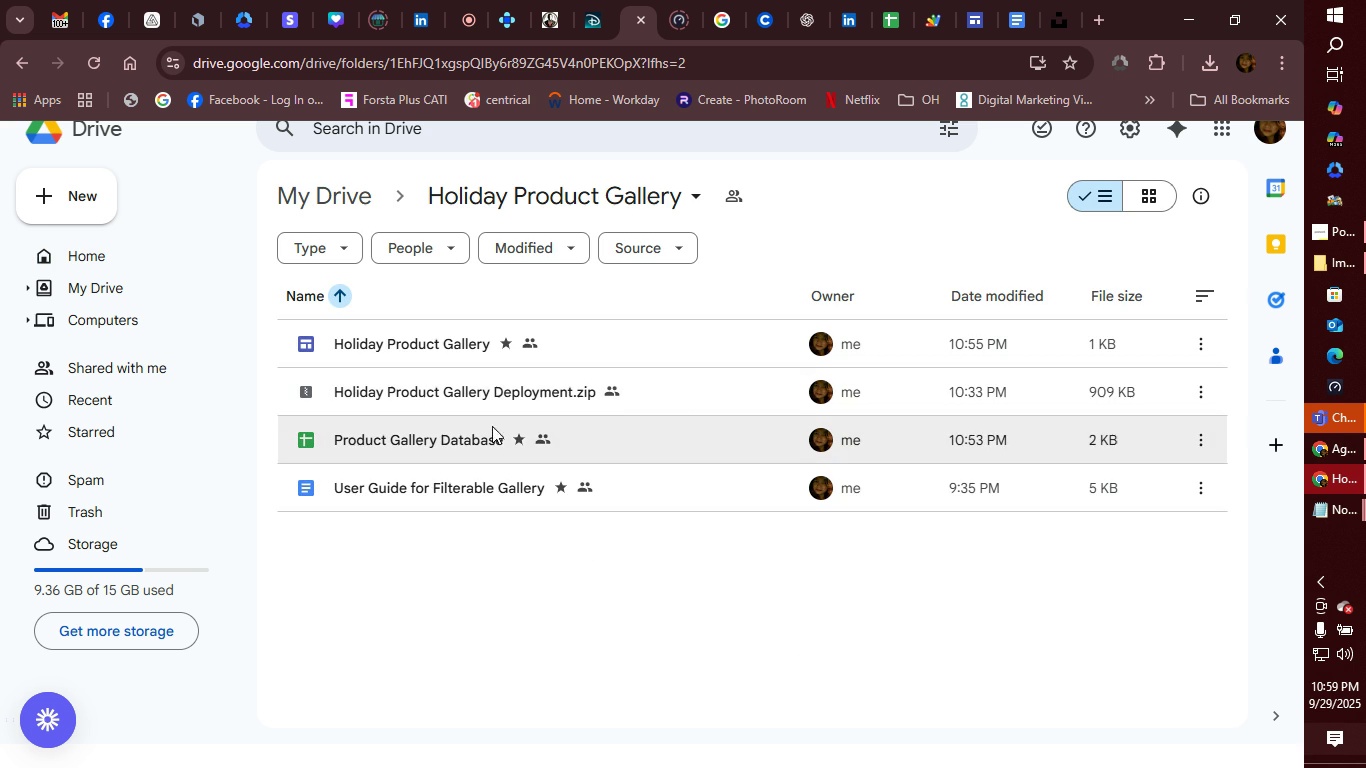 
left_click([930, 23])
 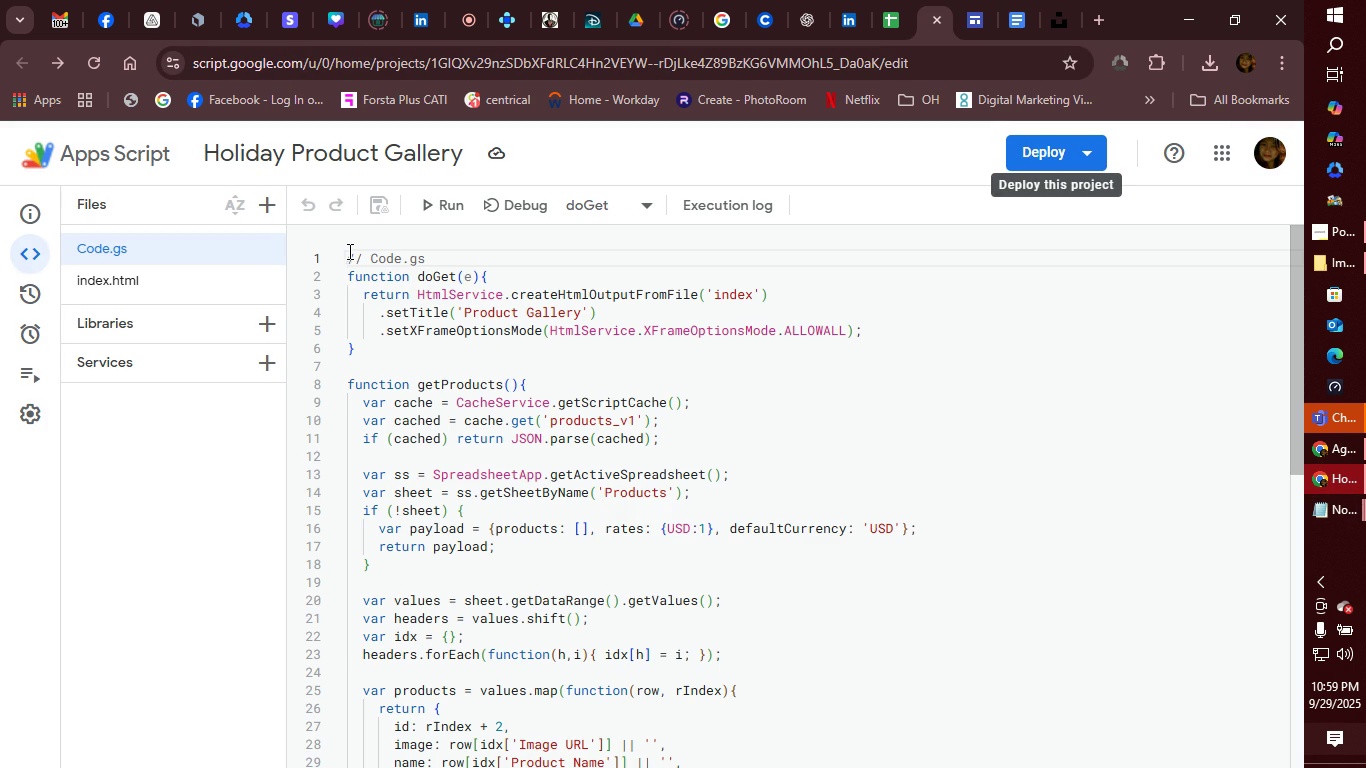 
left_click([348, 251])